 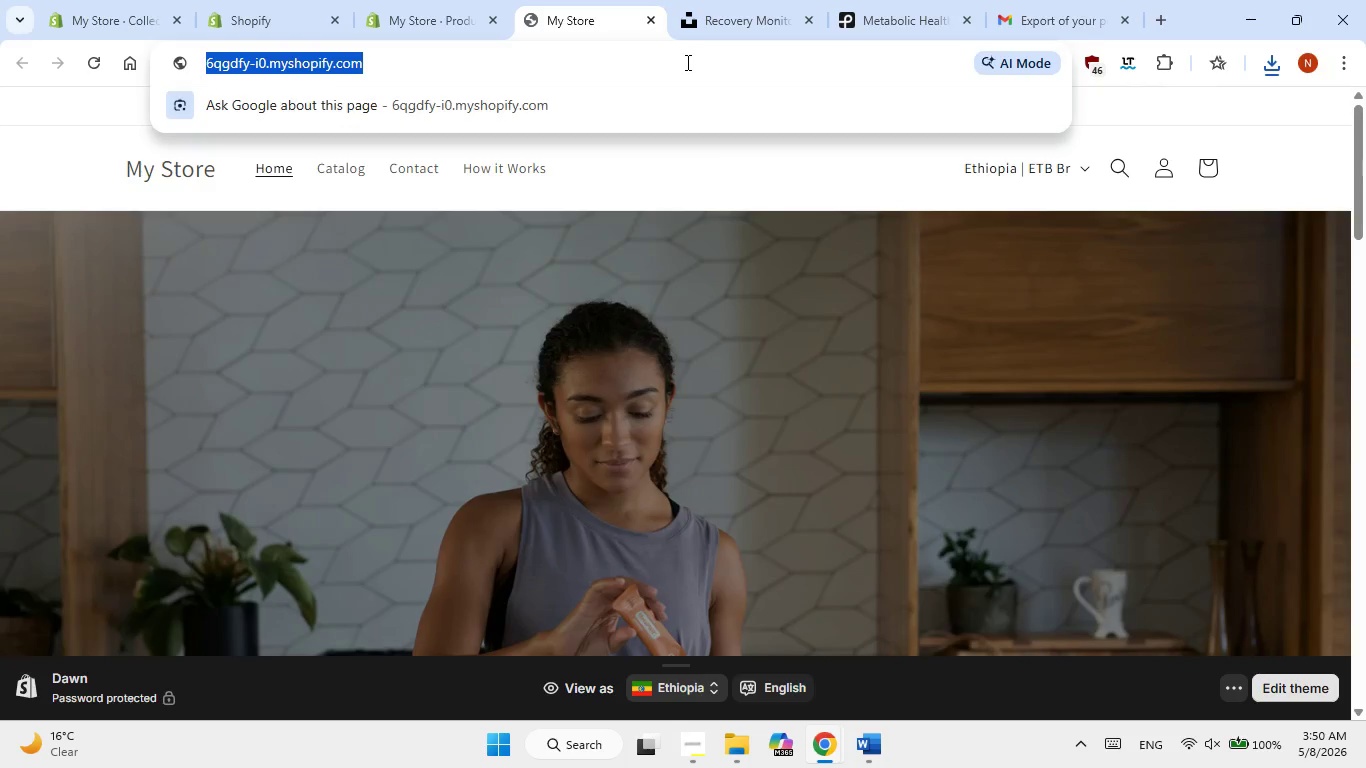 
double_click([697, 67])
 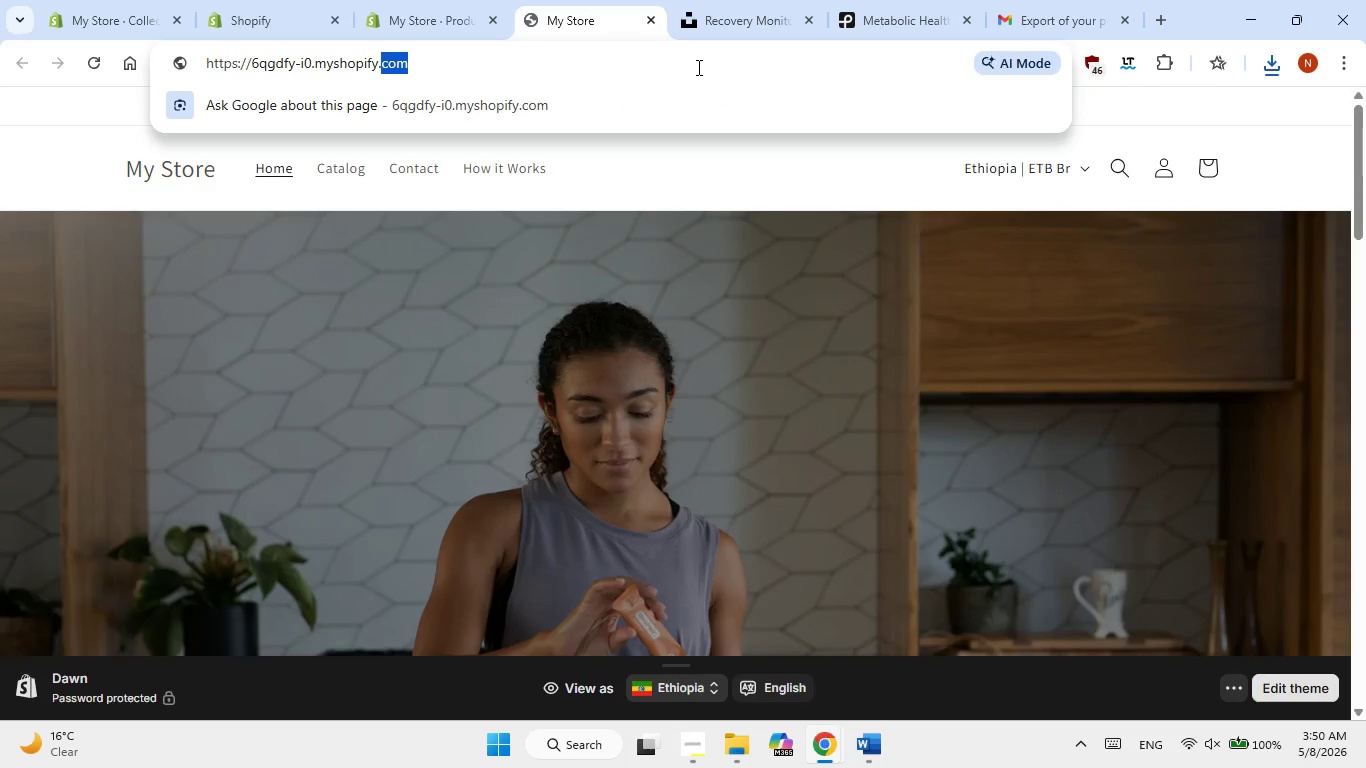 
triple_click([697, 67])
 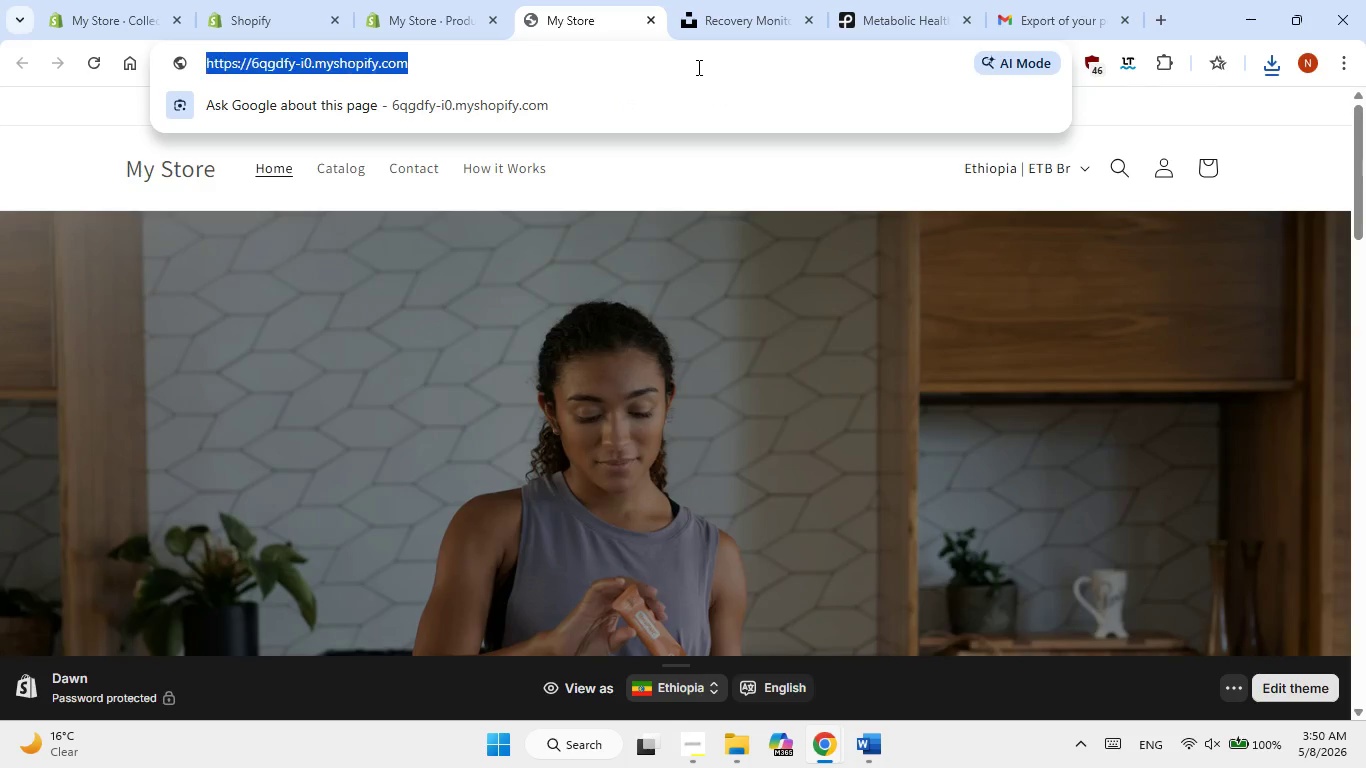 
triple_click([697, 67])
 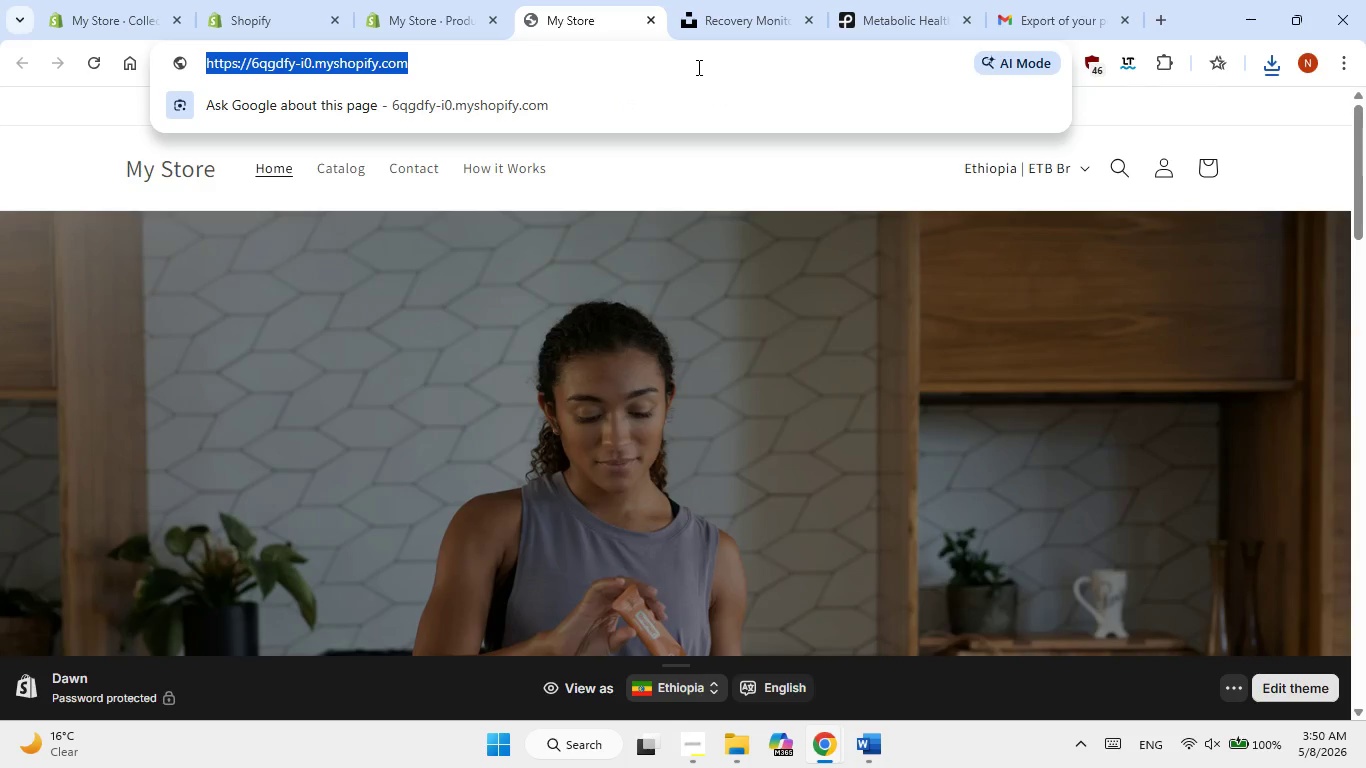 
hold_key(key=ControlLeft, duration=0.7)
 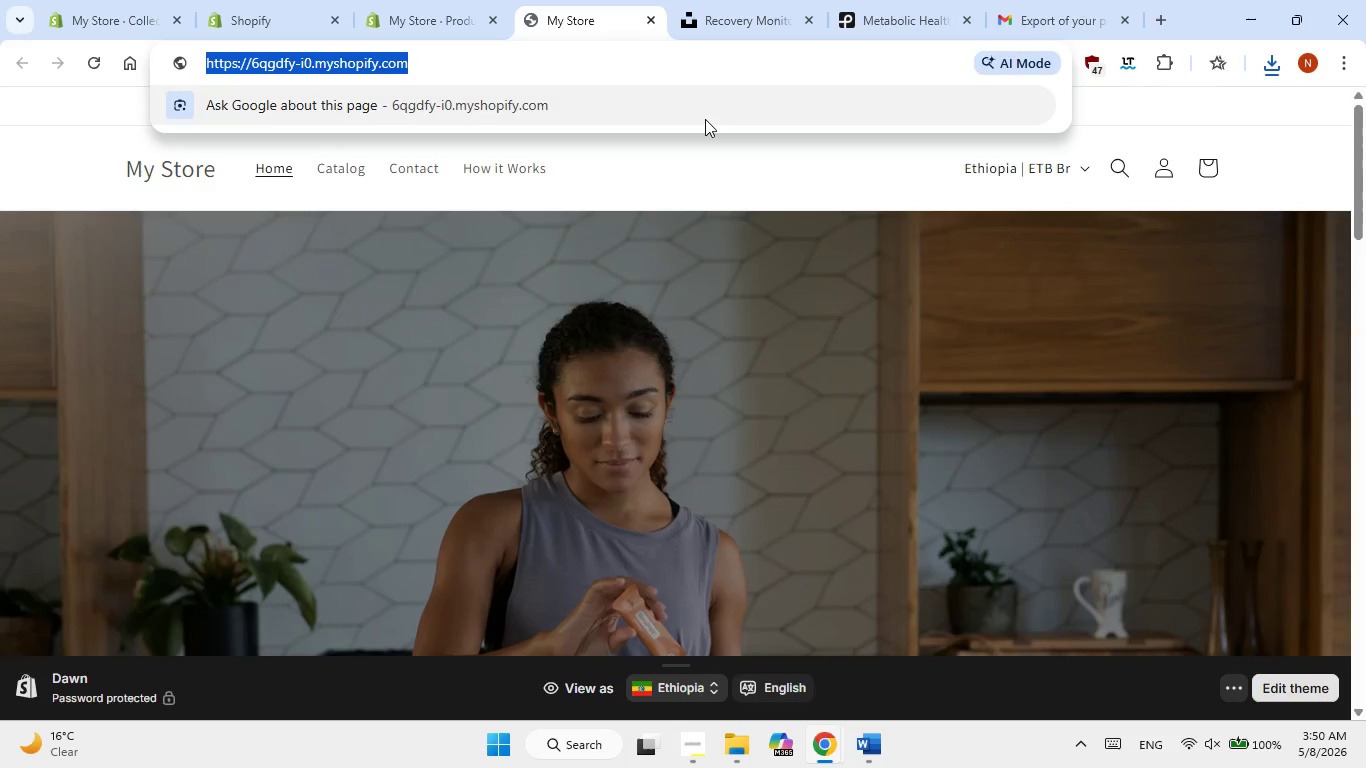 